 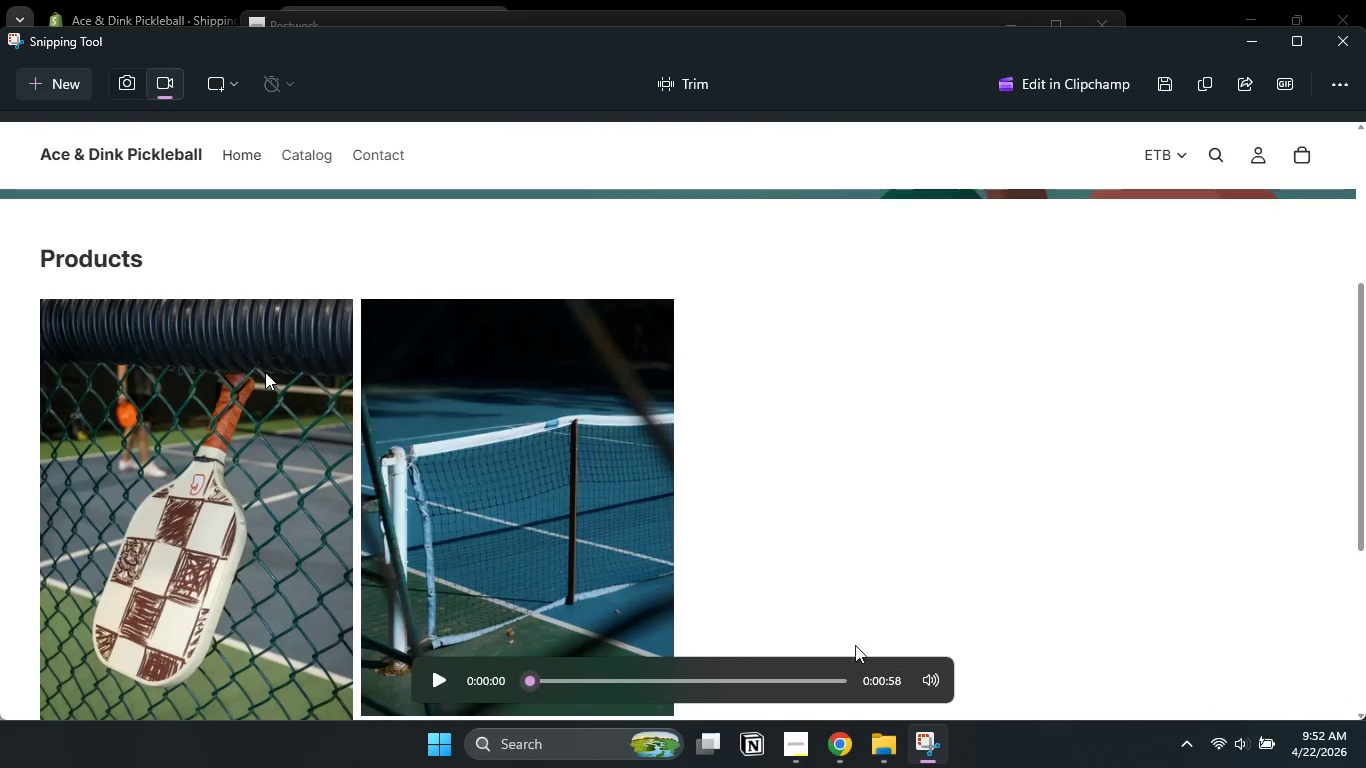 
left_click([1160, 84])
 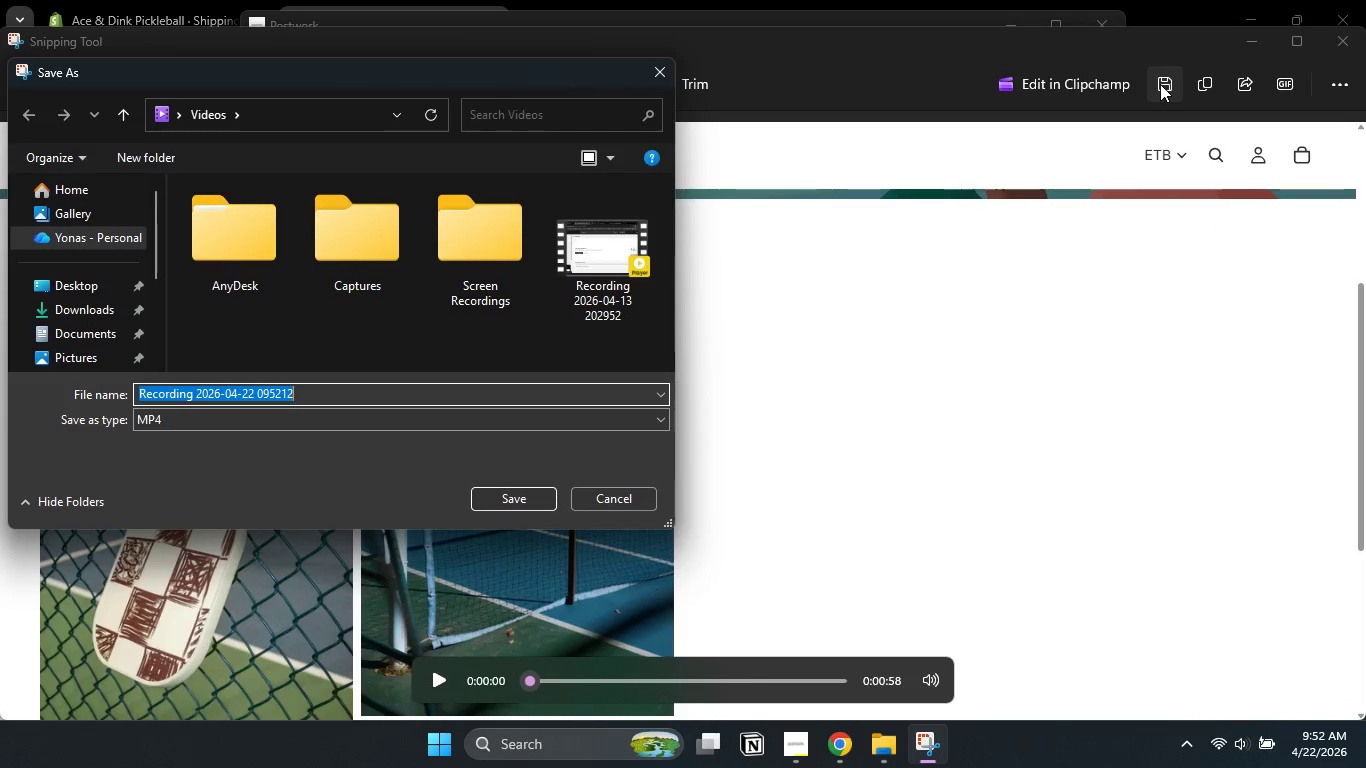 
type(Validation video)
 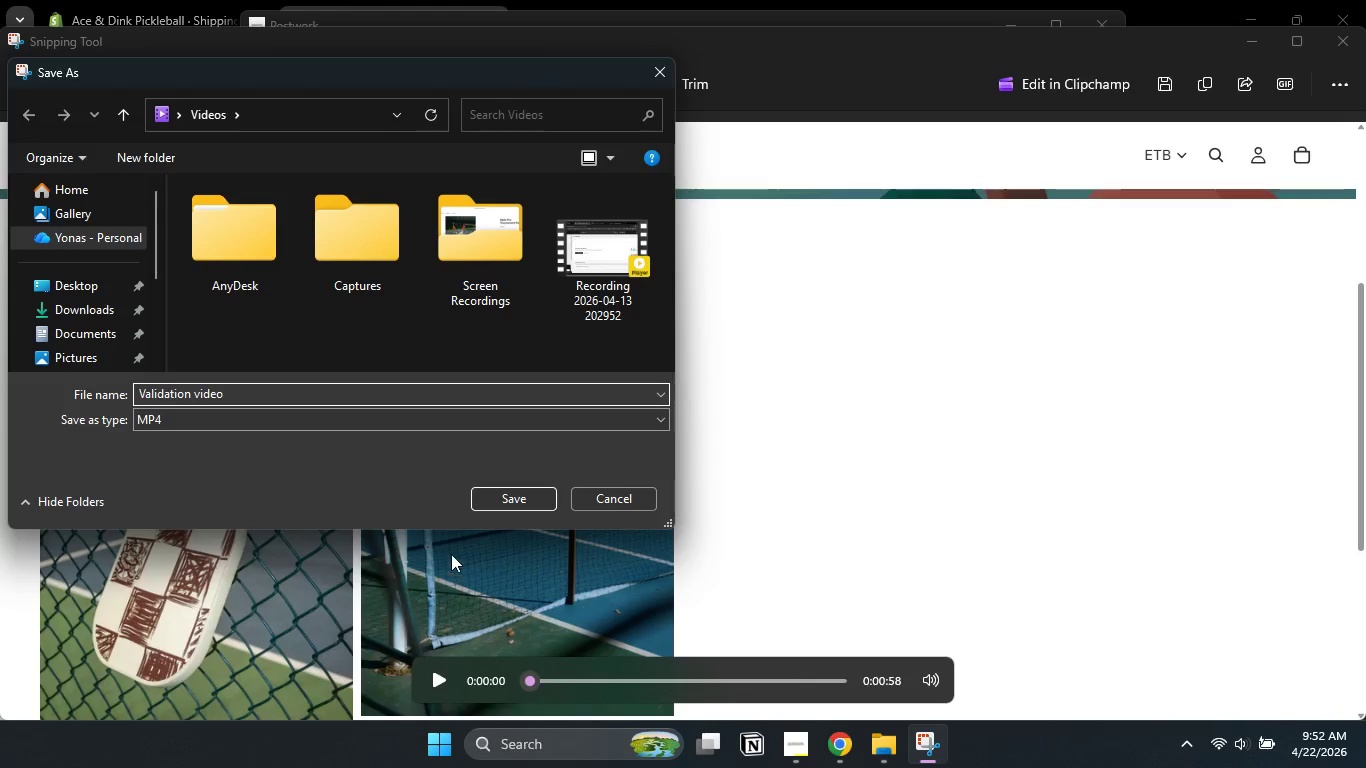 
left_click([527, 501])
 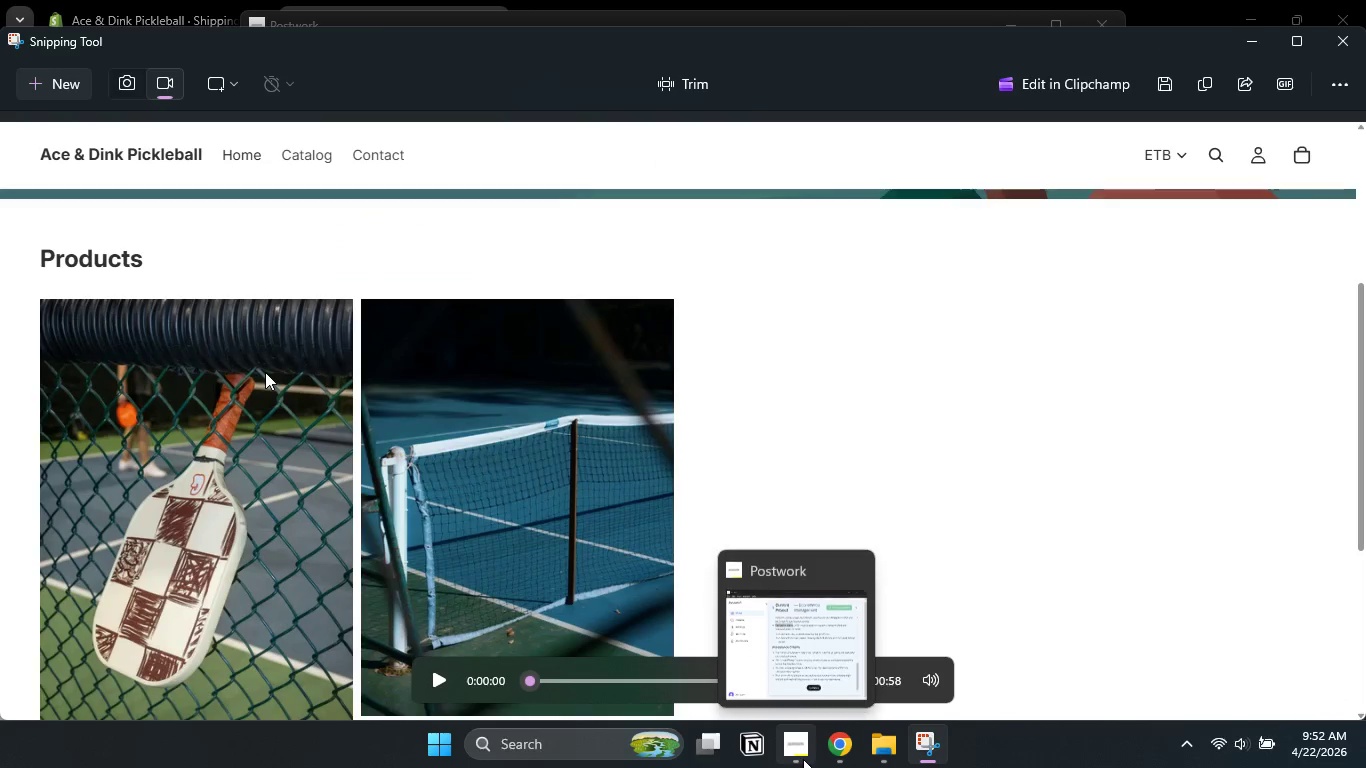 
left_click([803, 759])